 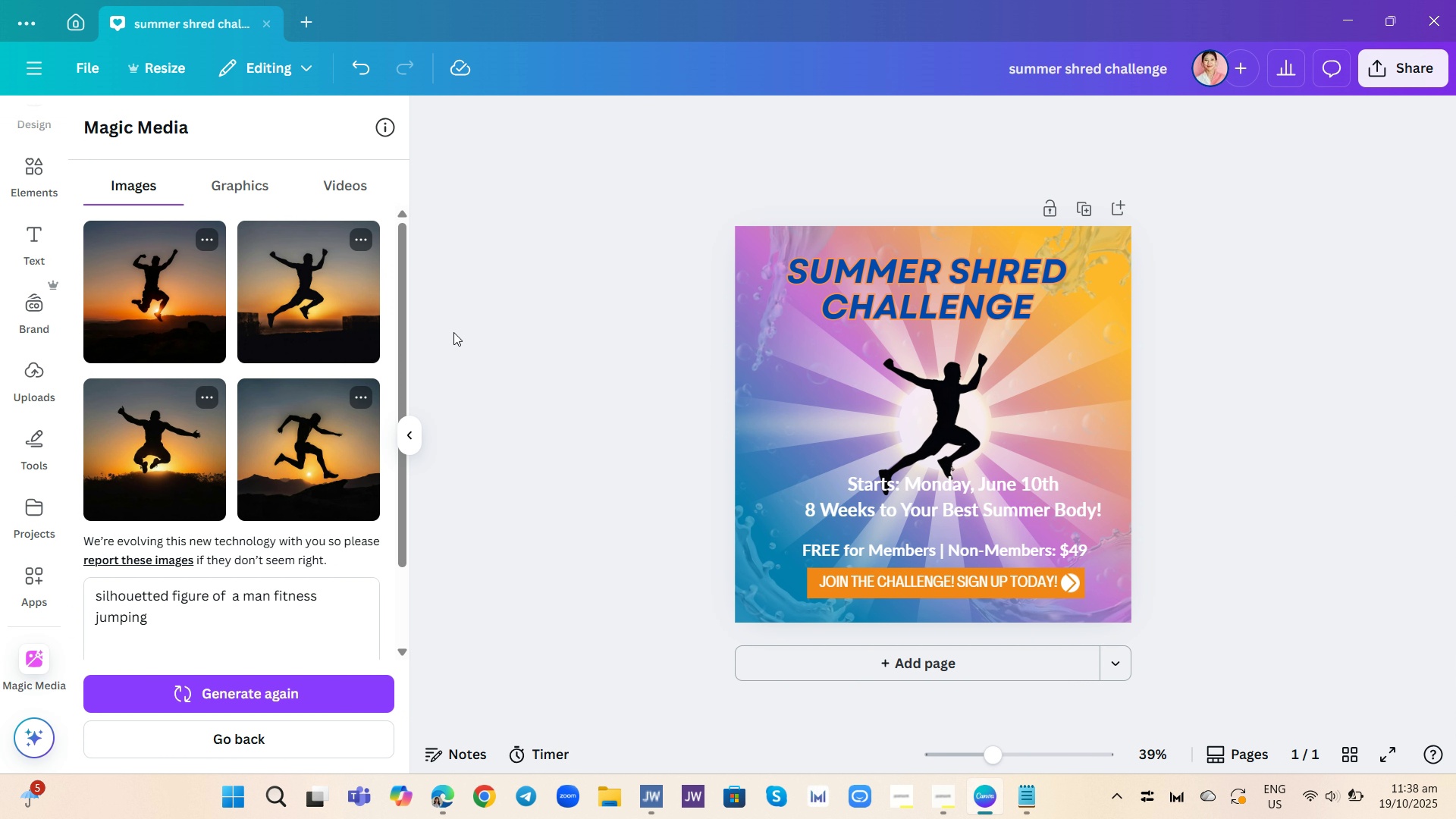 
left_click([410, 429])
 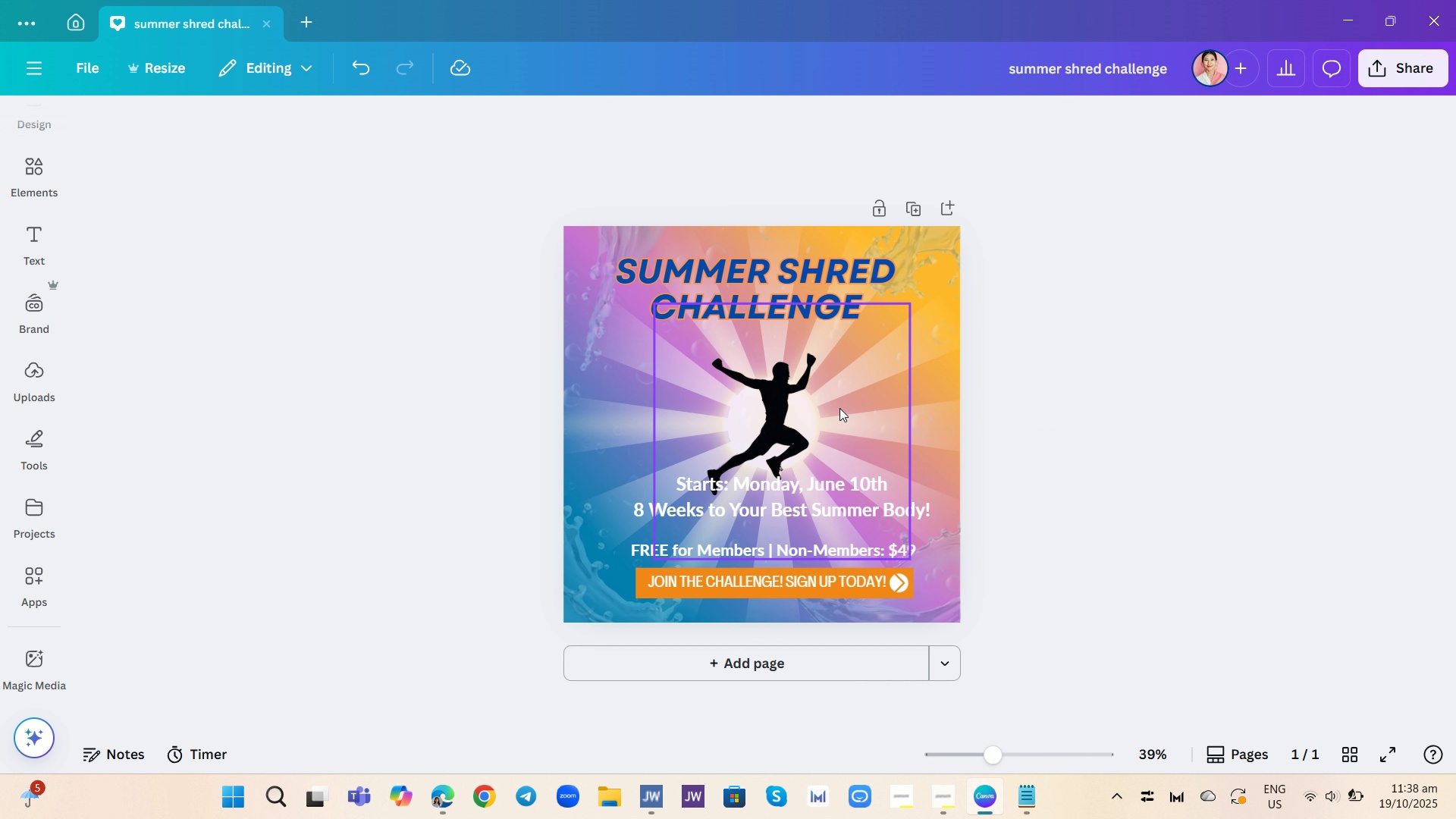 
left_click([839, 408])
 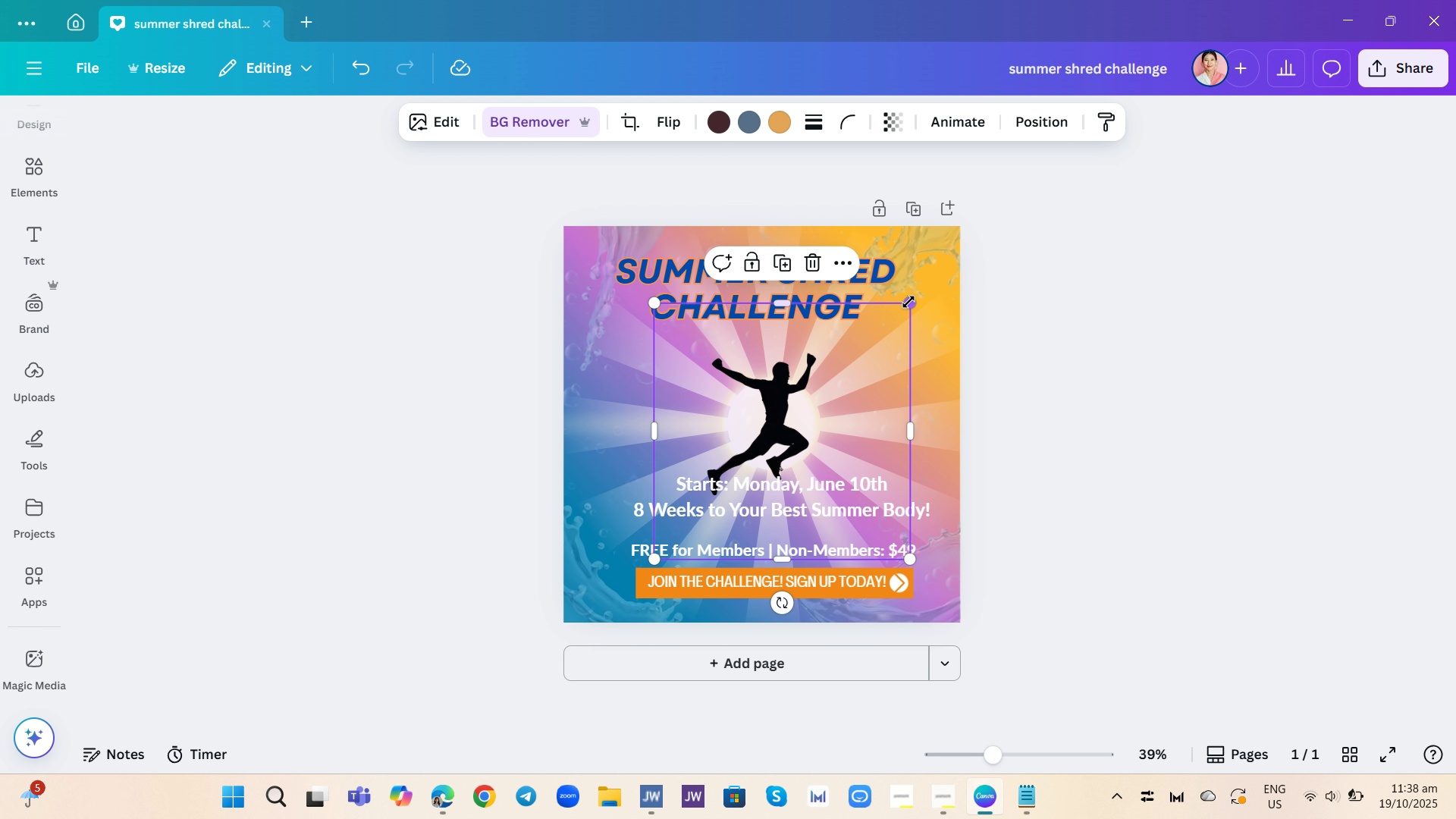 
left_click_drag(start_coordinate=[908, 302], to_coordinate=[930, 252])
 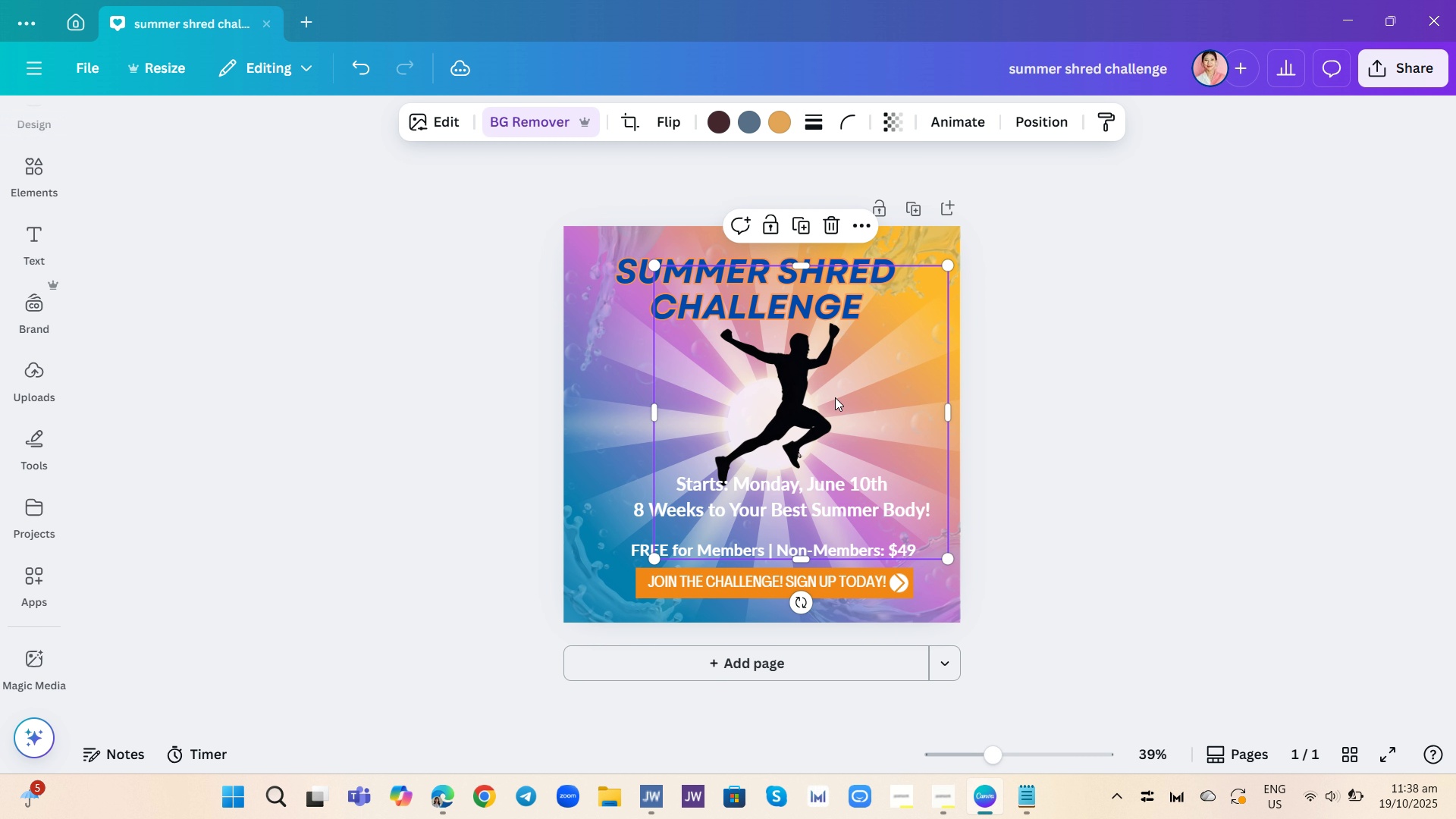 
left_click_drag(start_coordinate=[836, 397], to_coordinate=[821, 410])
 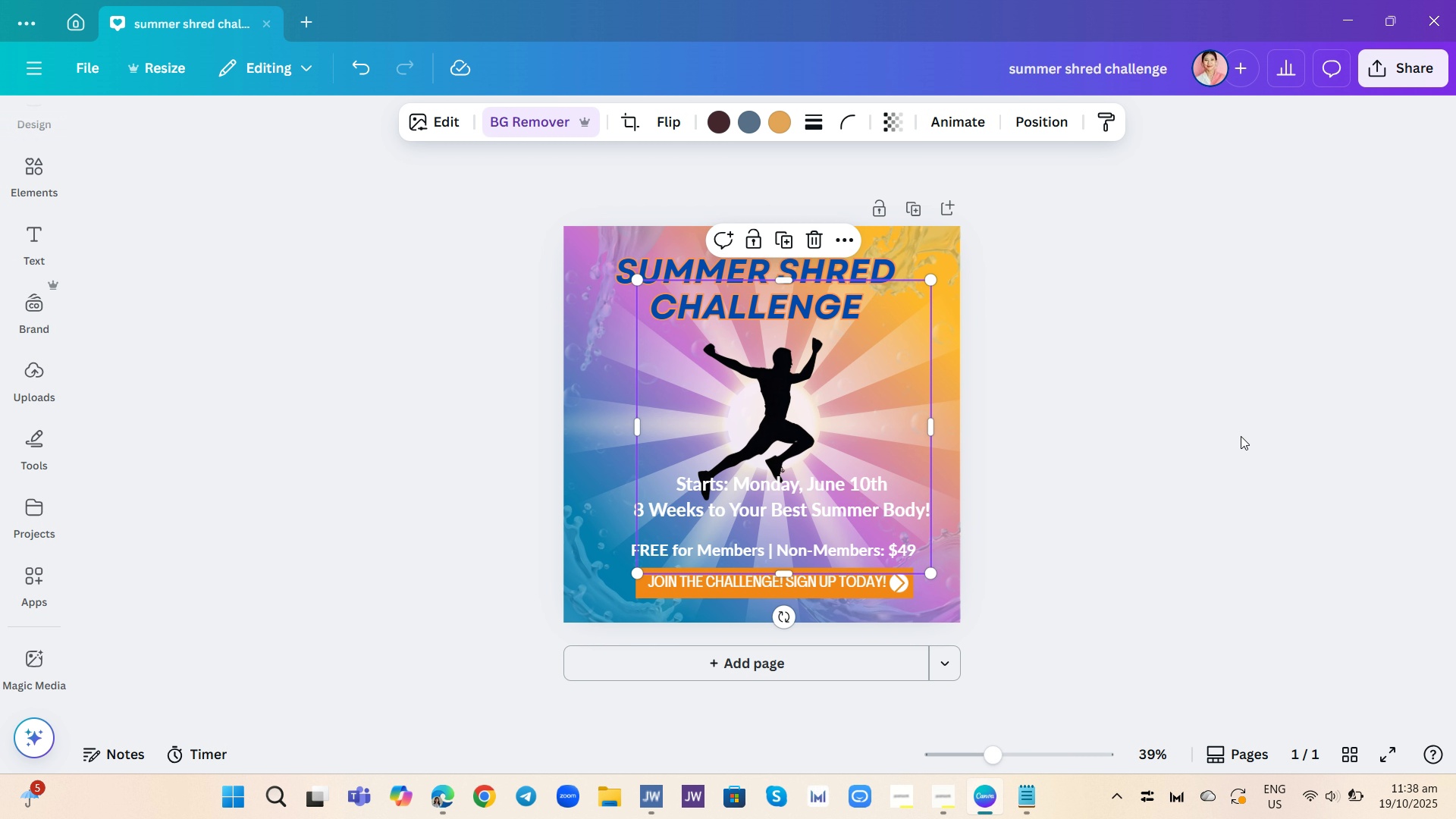 
left_click([1241, 436])
 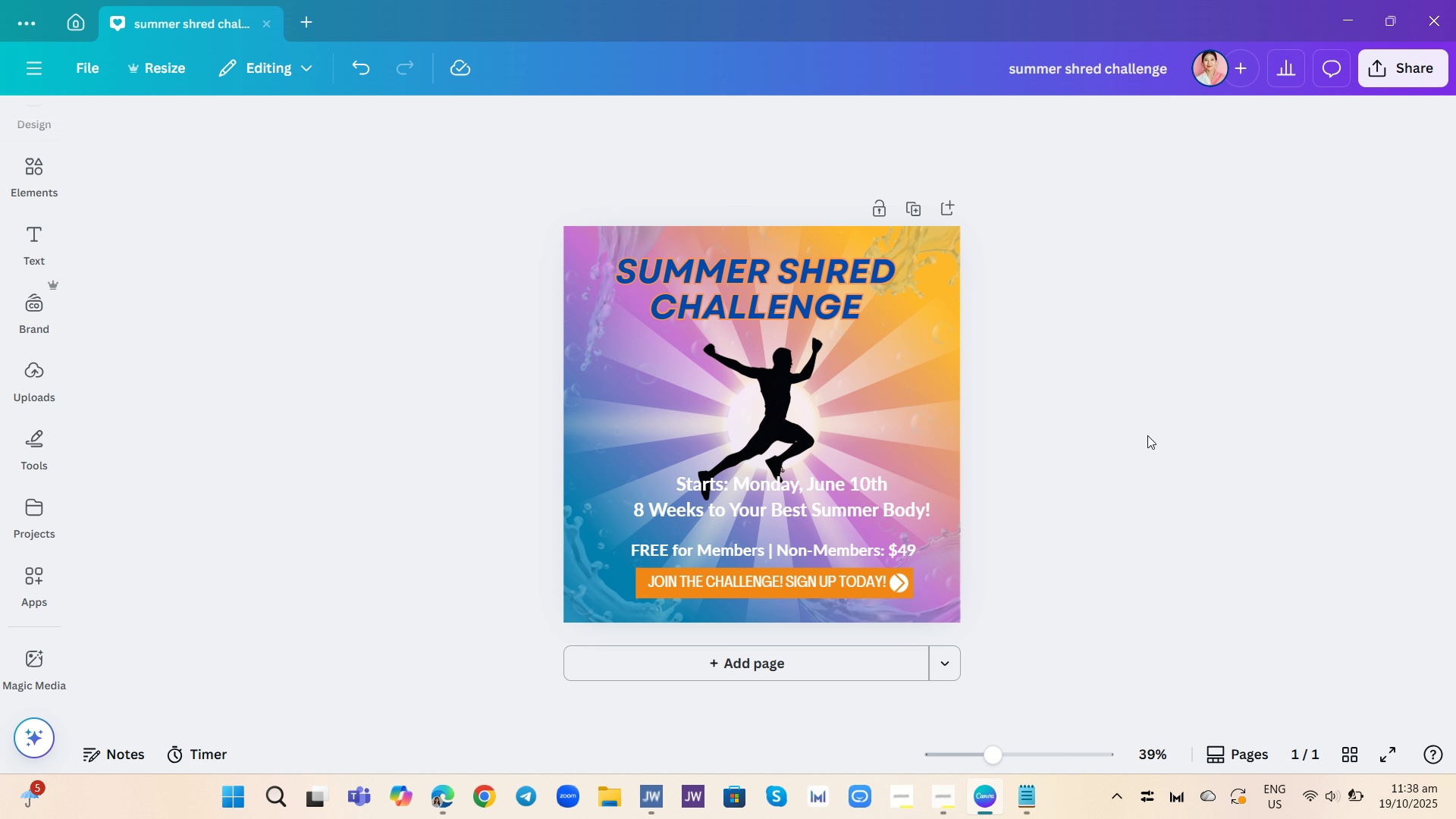 
wait(5.04)
 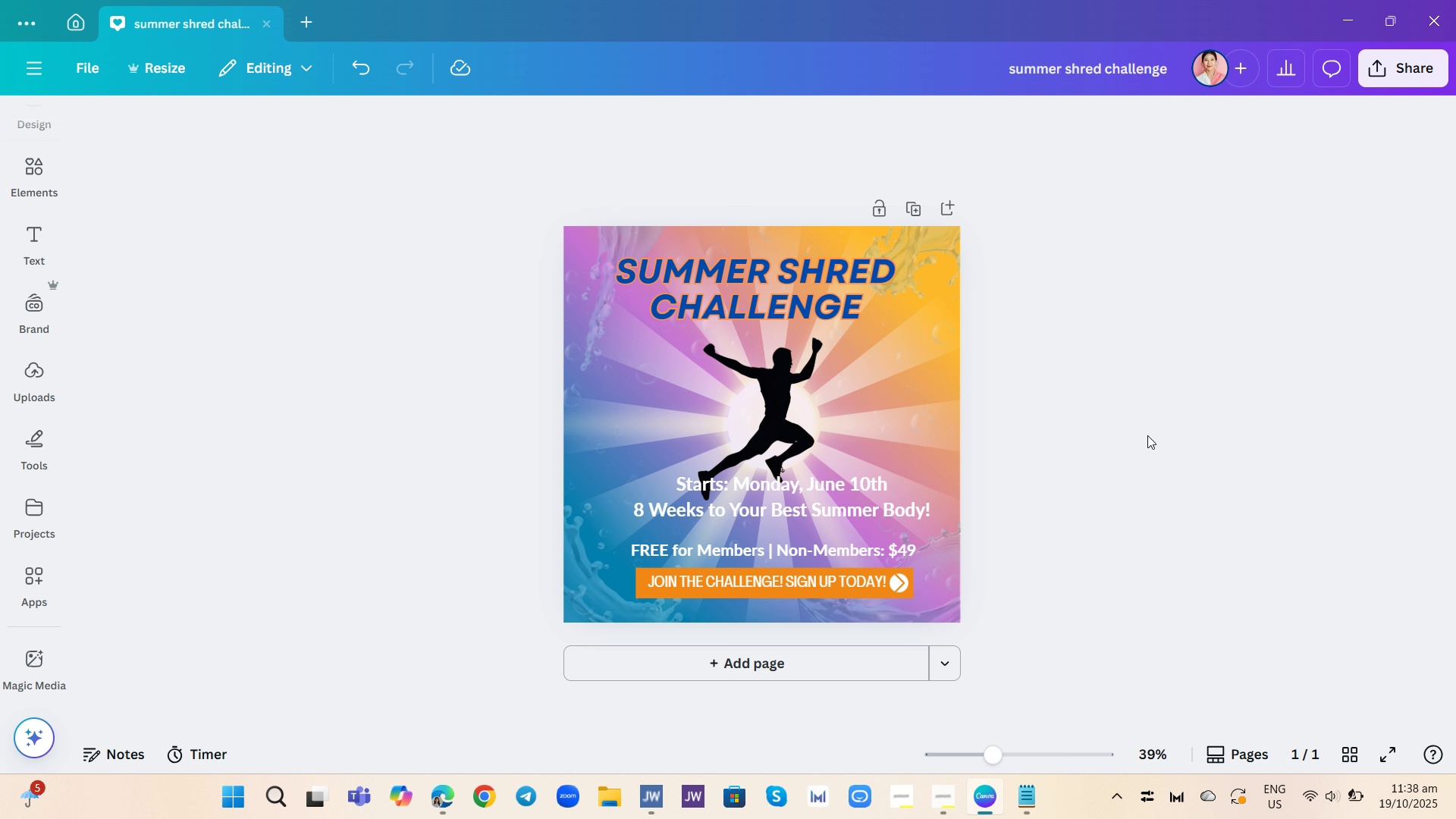 
mouse_move([20, 675])
 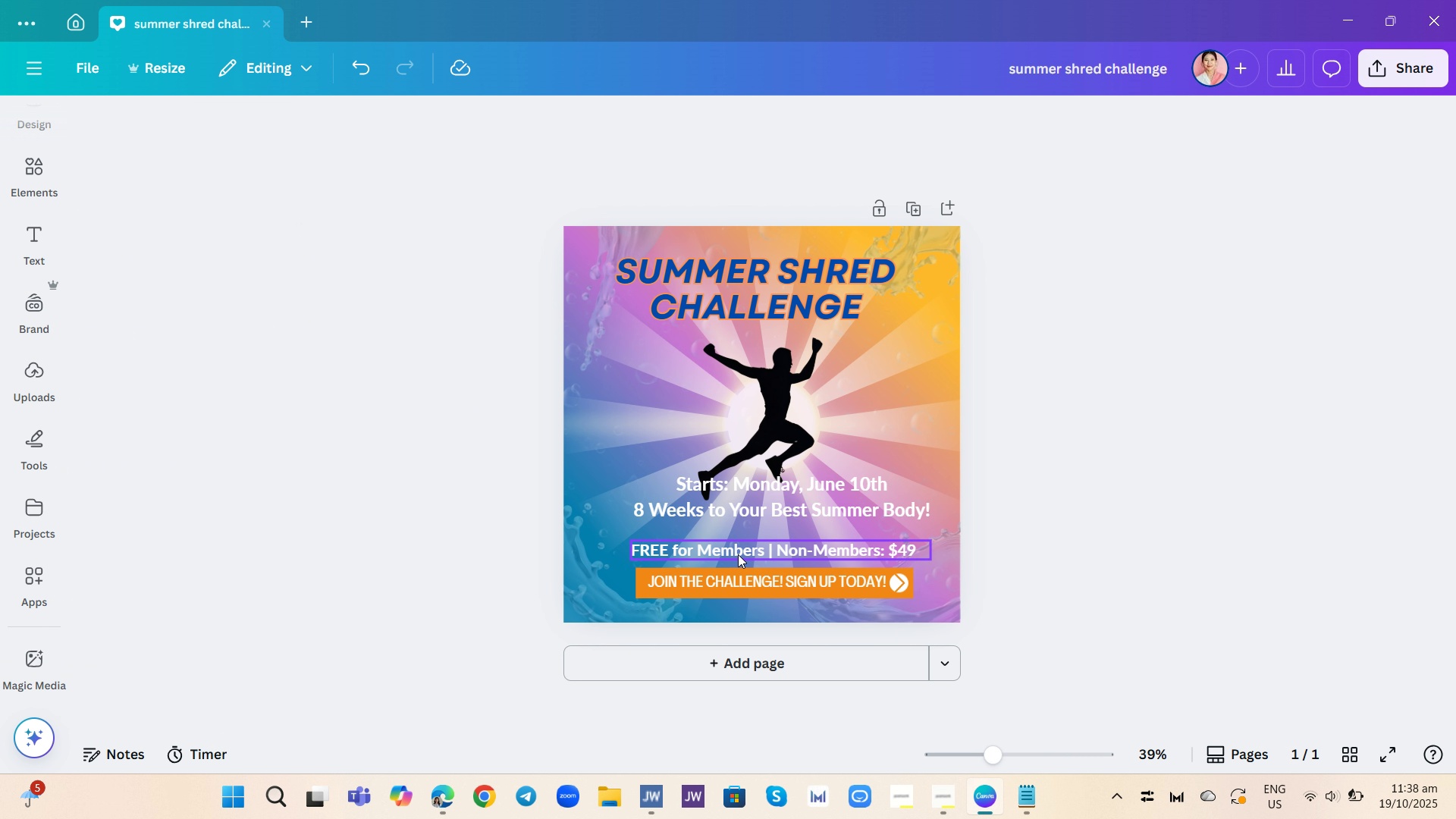 
wait(16.96)
 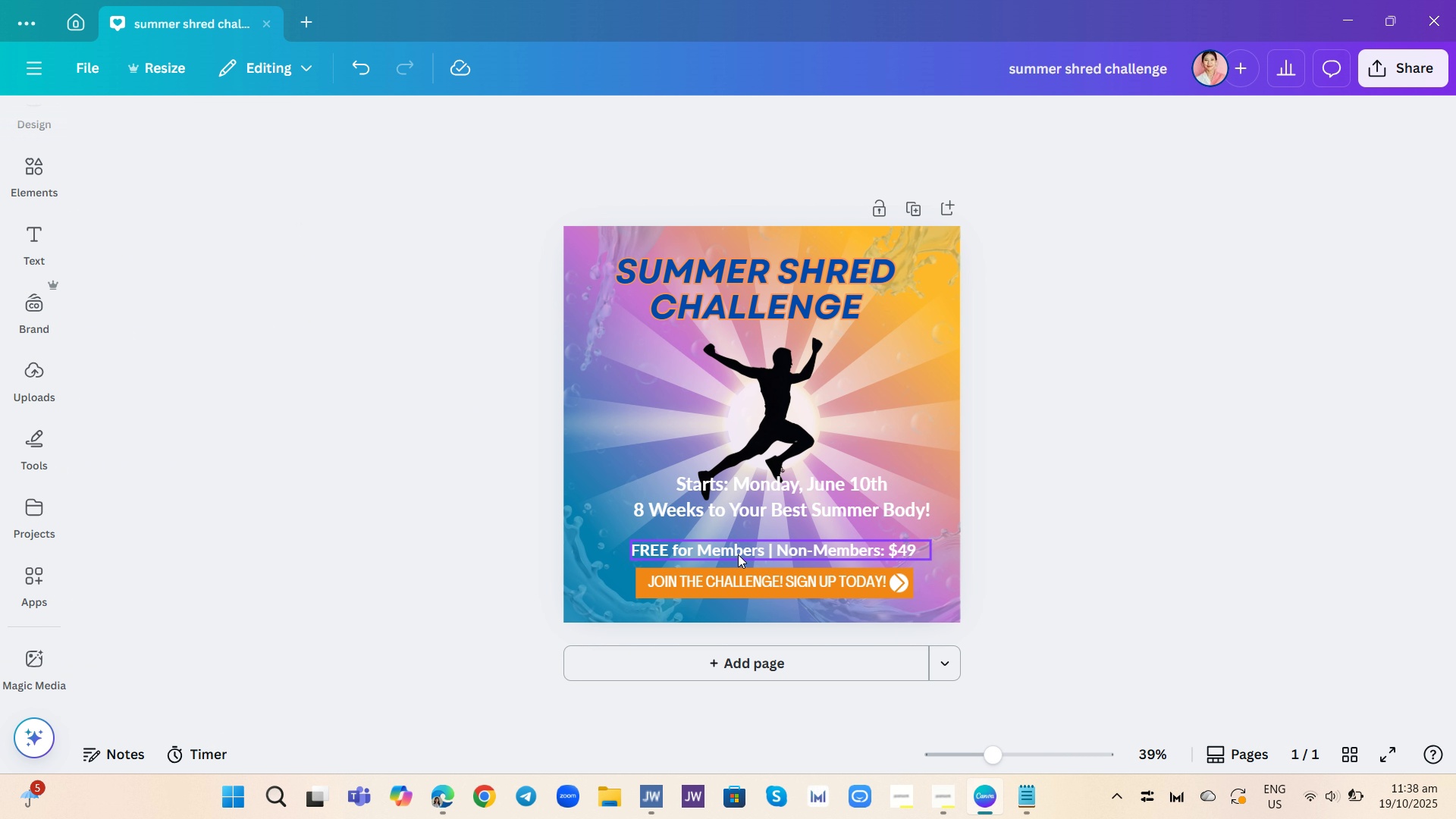 
left_click([1034, 415])
 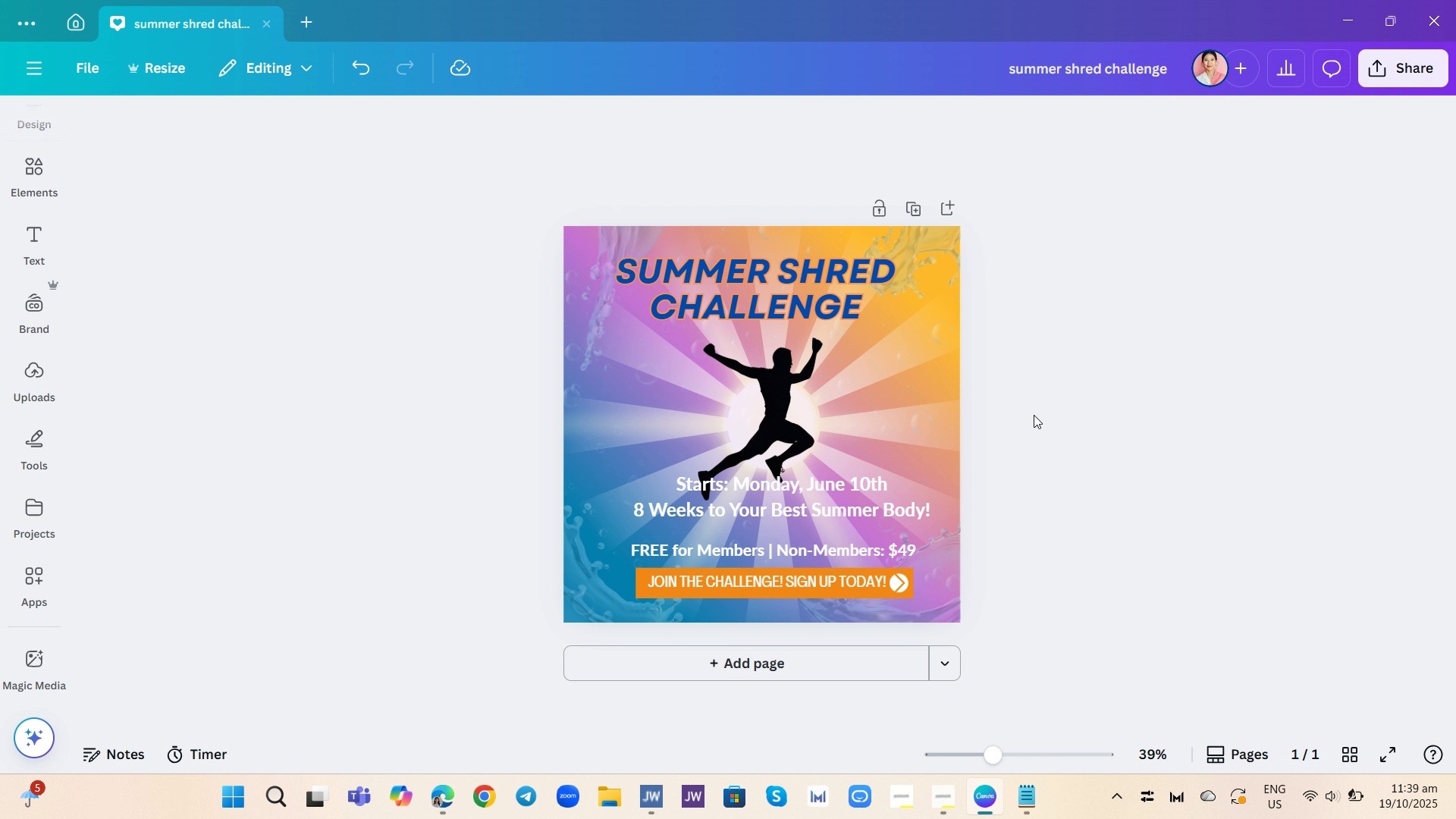 
wait(8.82)
 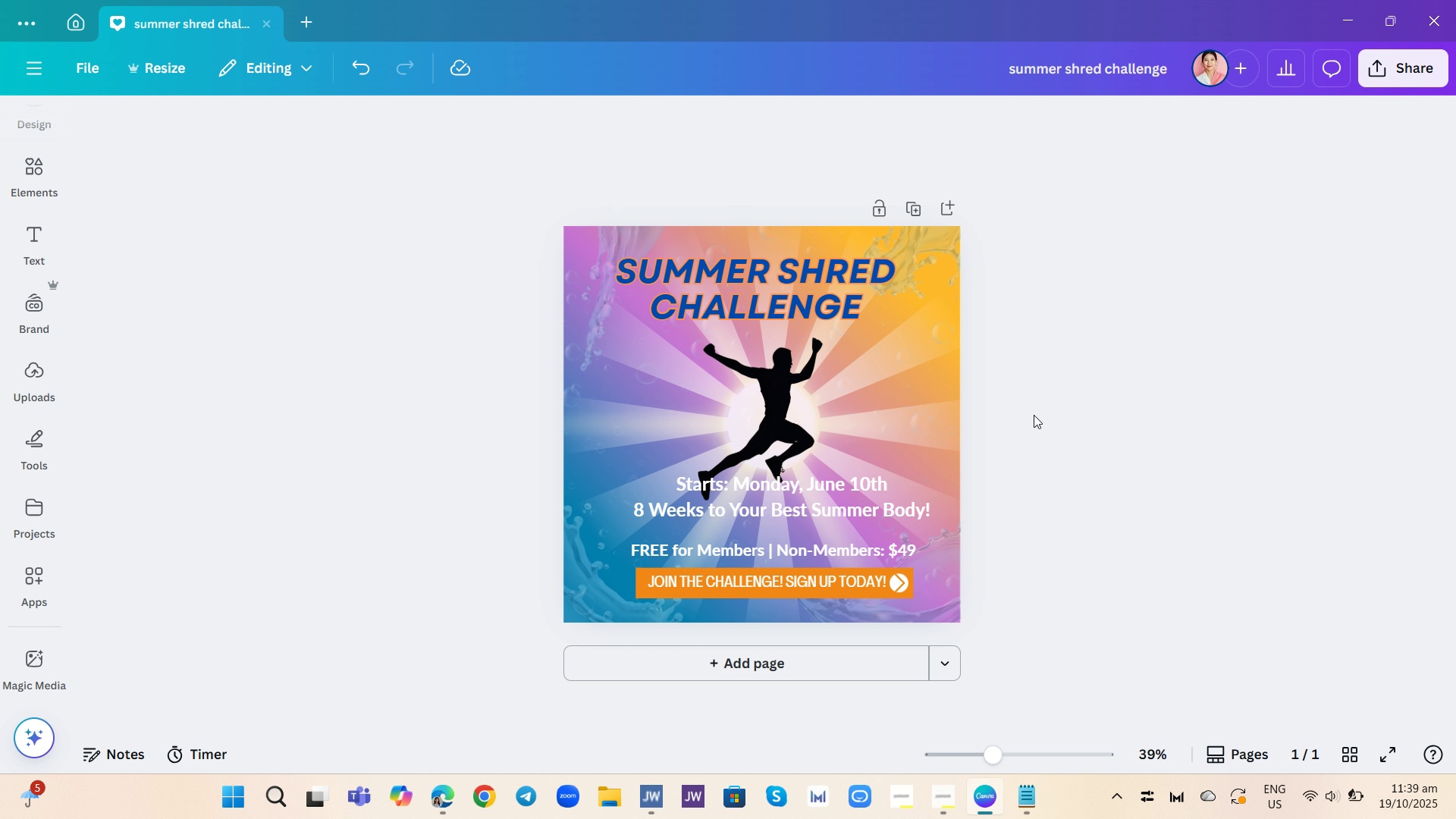 
left_click_drag(start_coordinate=[925, 581], to_coordinate=[921, 581])
 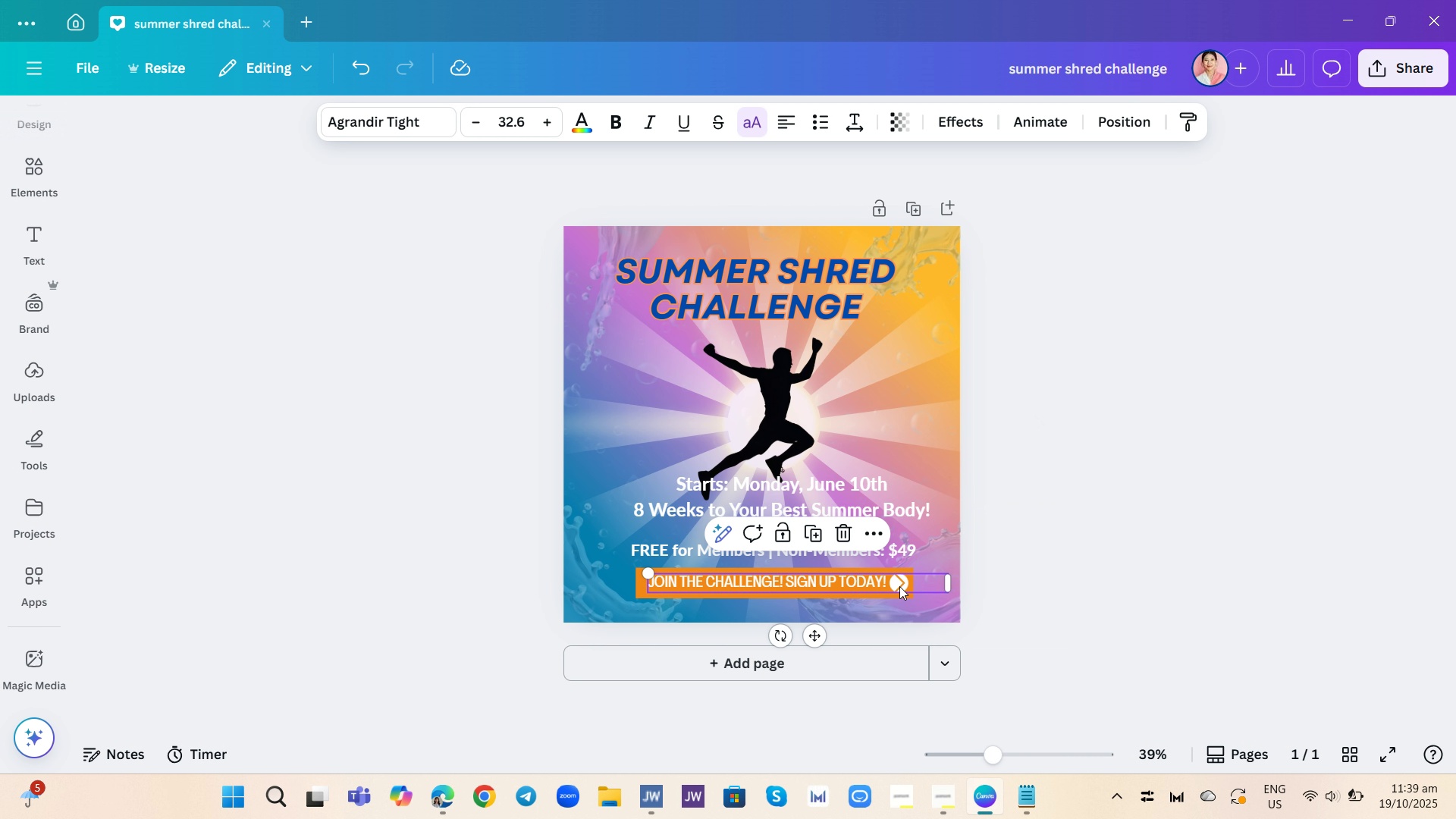 
left_click_drag(start_coordinate=[901, 585], to_coordinate=[903, 570])
 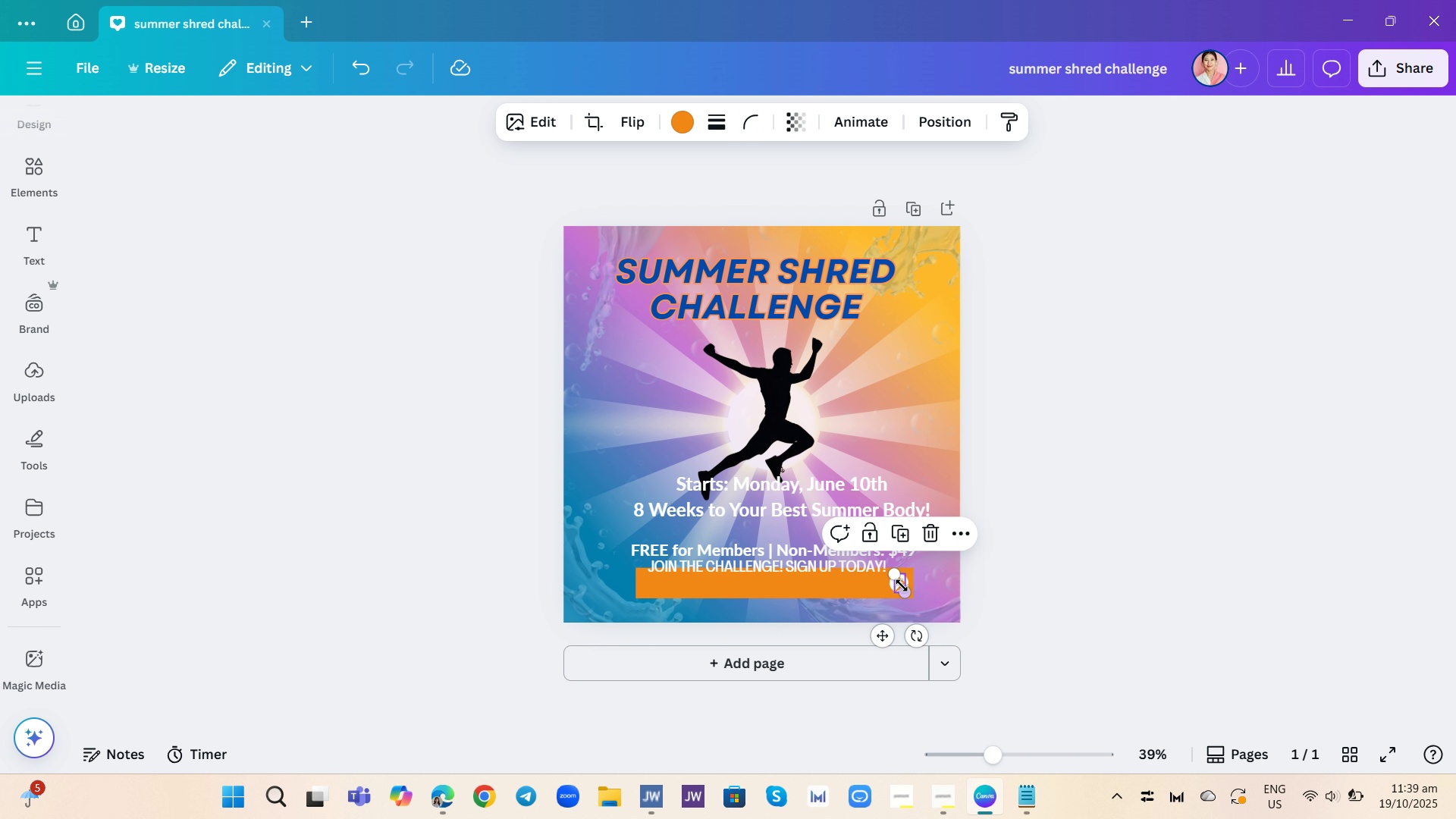 
left_click([902, 585])
 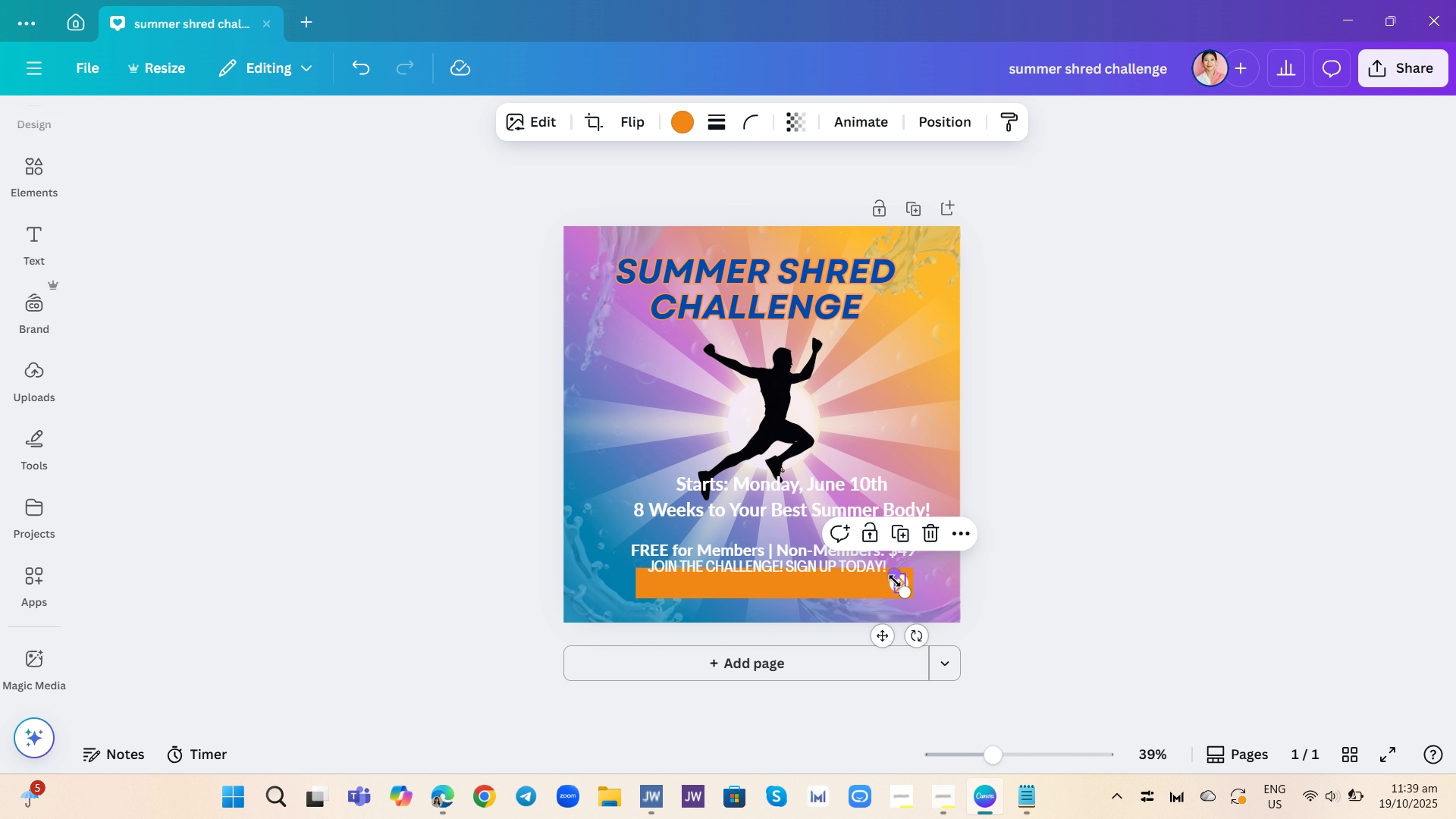 
left_click_drag(start_coordinate=[896, 576], to_coordinate=[899, 578])
 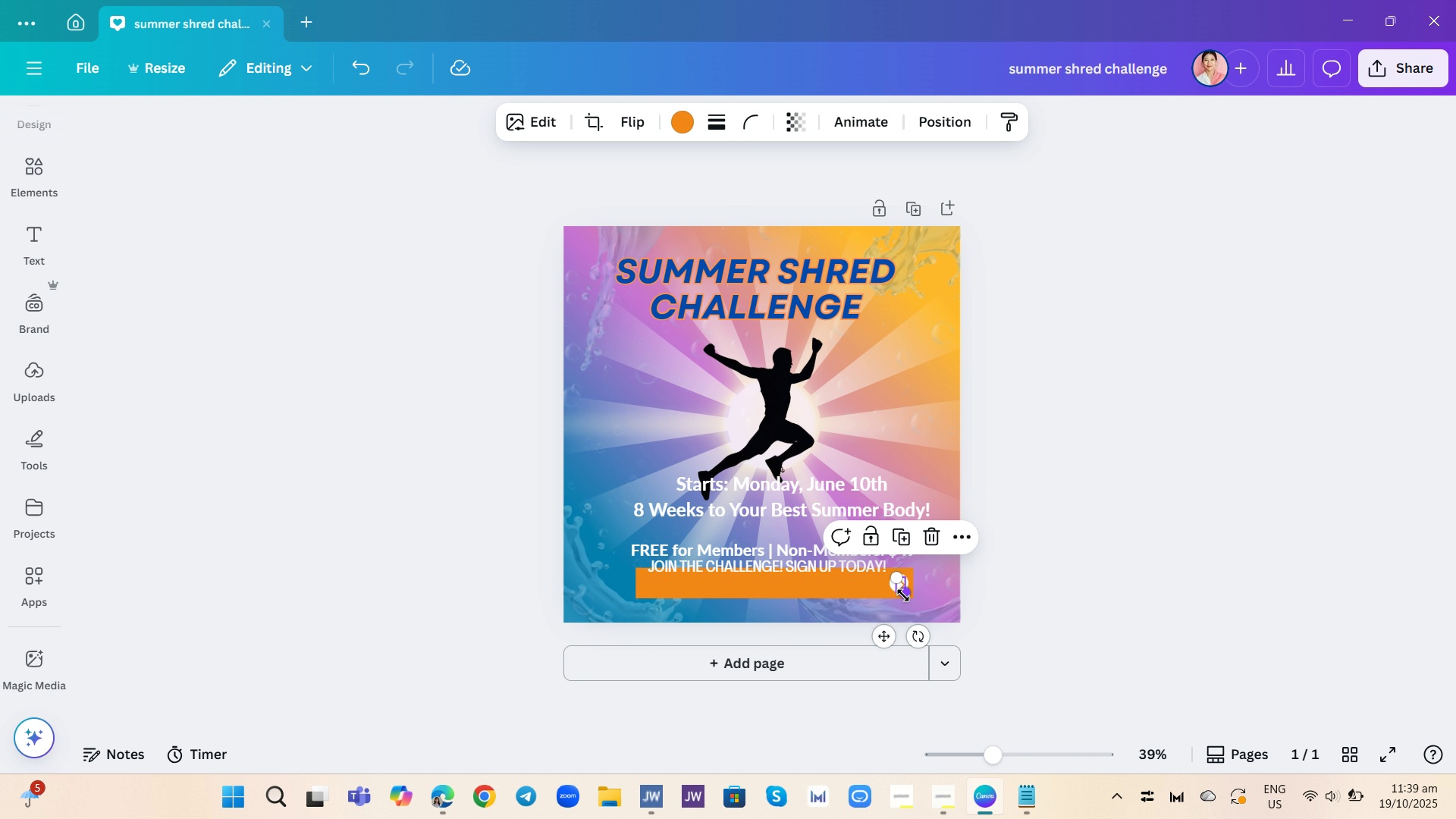 
left_click_drag(start_coordinate=[903, 595], to_coordinate=[898, 583])
 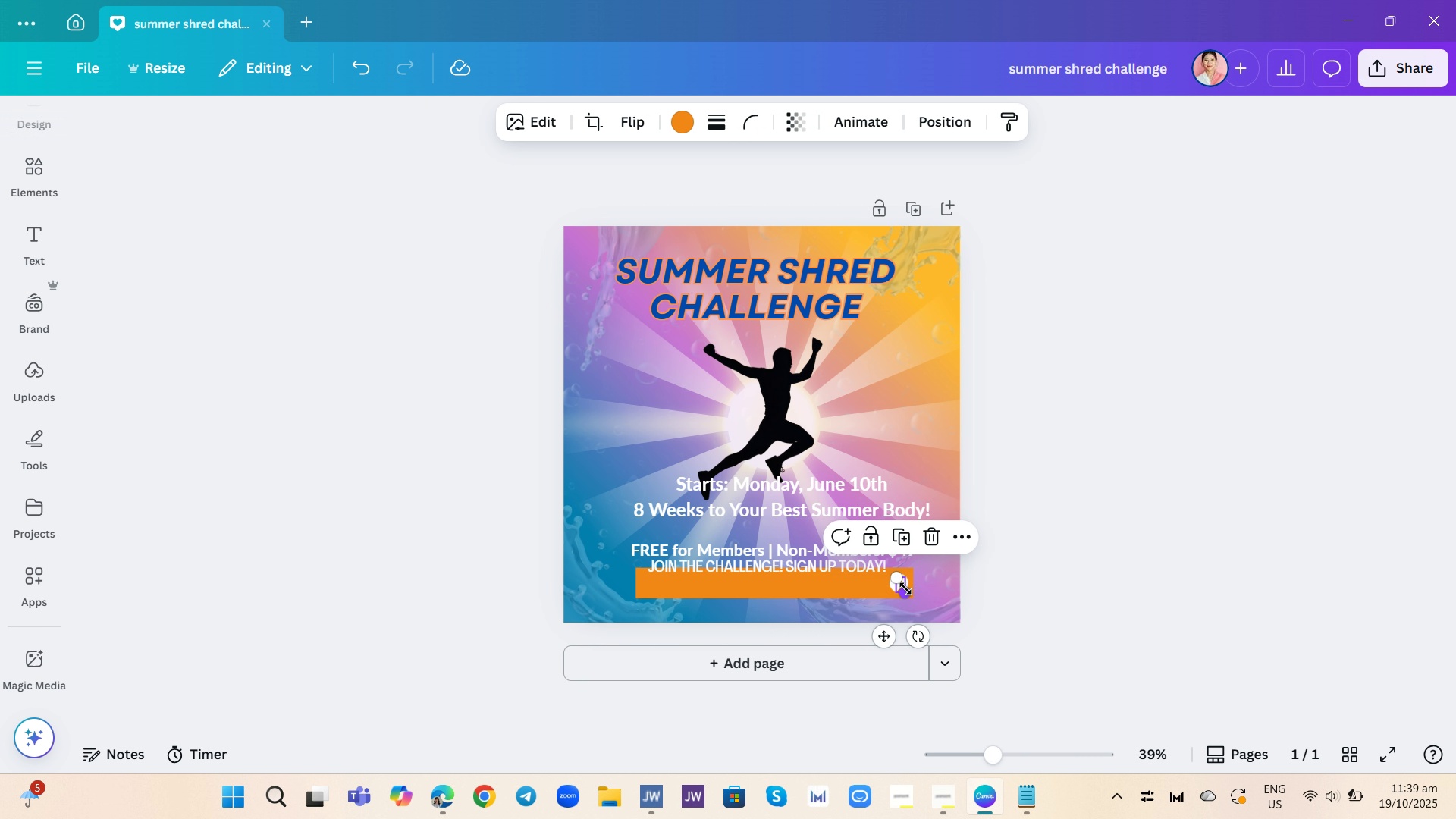 
left_click_drag(start_coordinate=[907, 588], to_coordinate=[898, 579])
 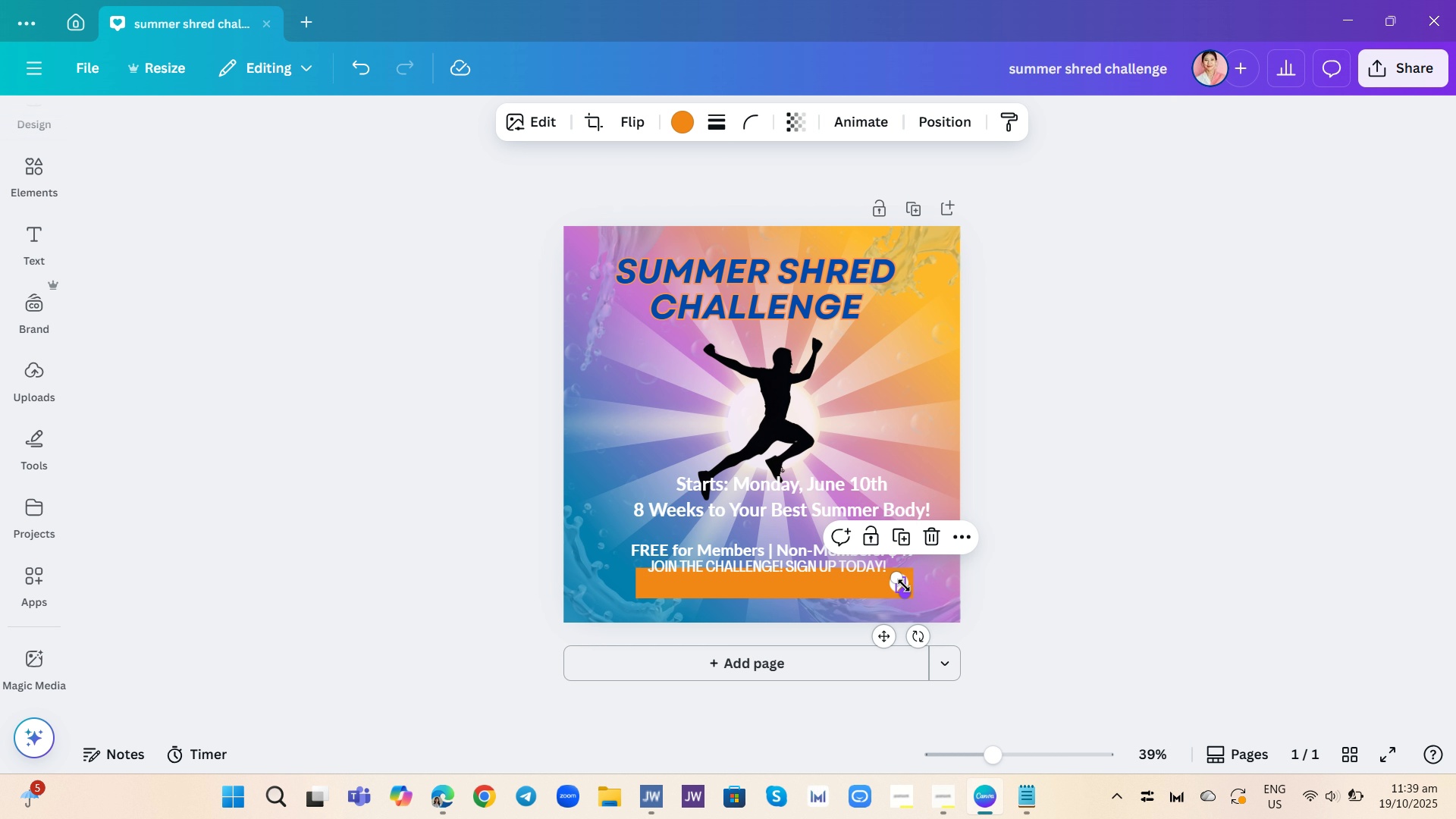 
left_click_drag(start_coordinate=[902, 590], to_coordinate=[904, 585])
 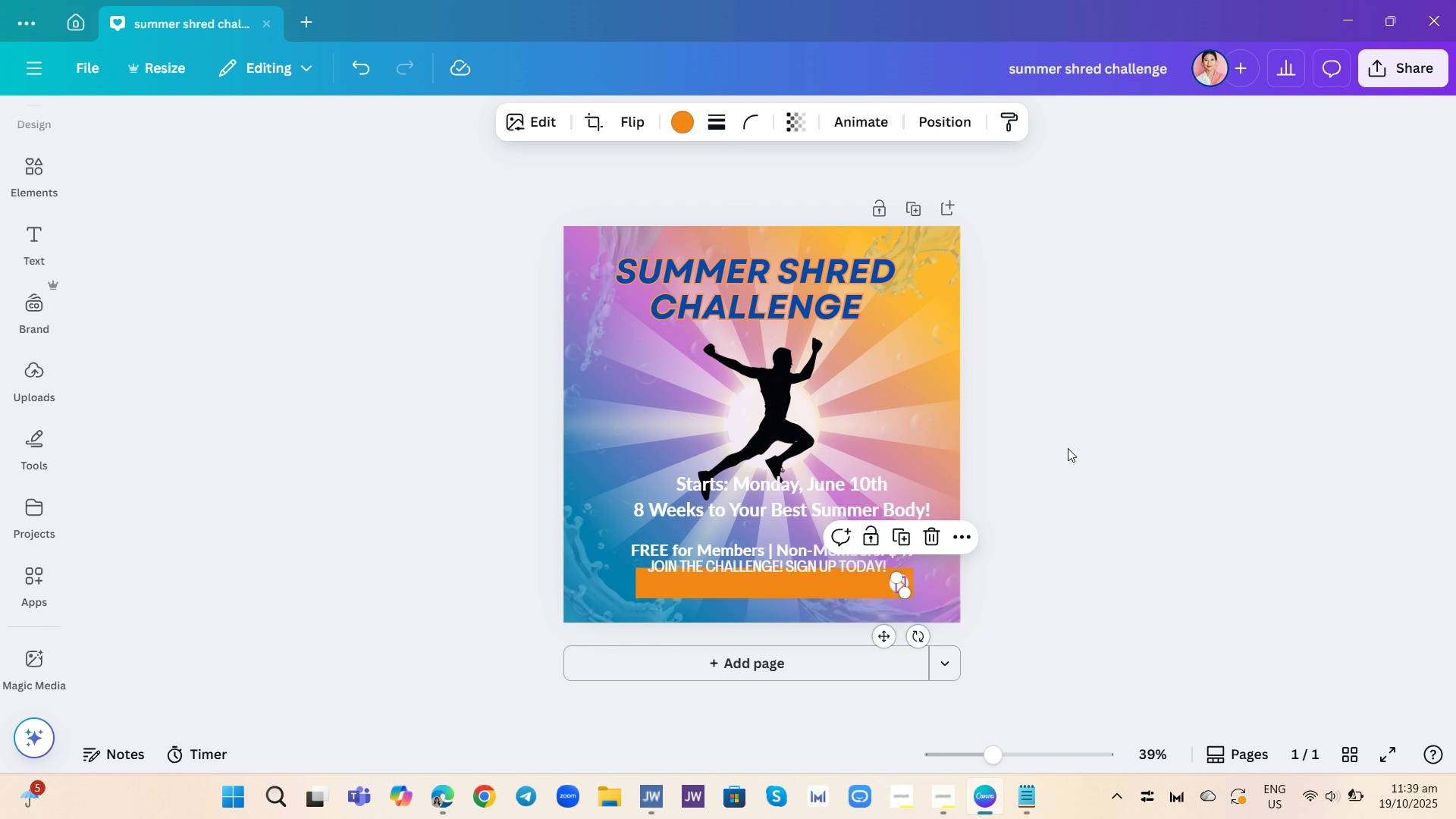 
left_click([1068, 448])
 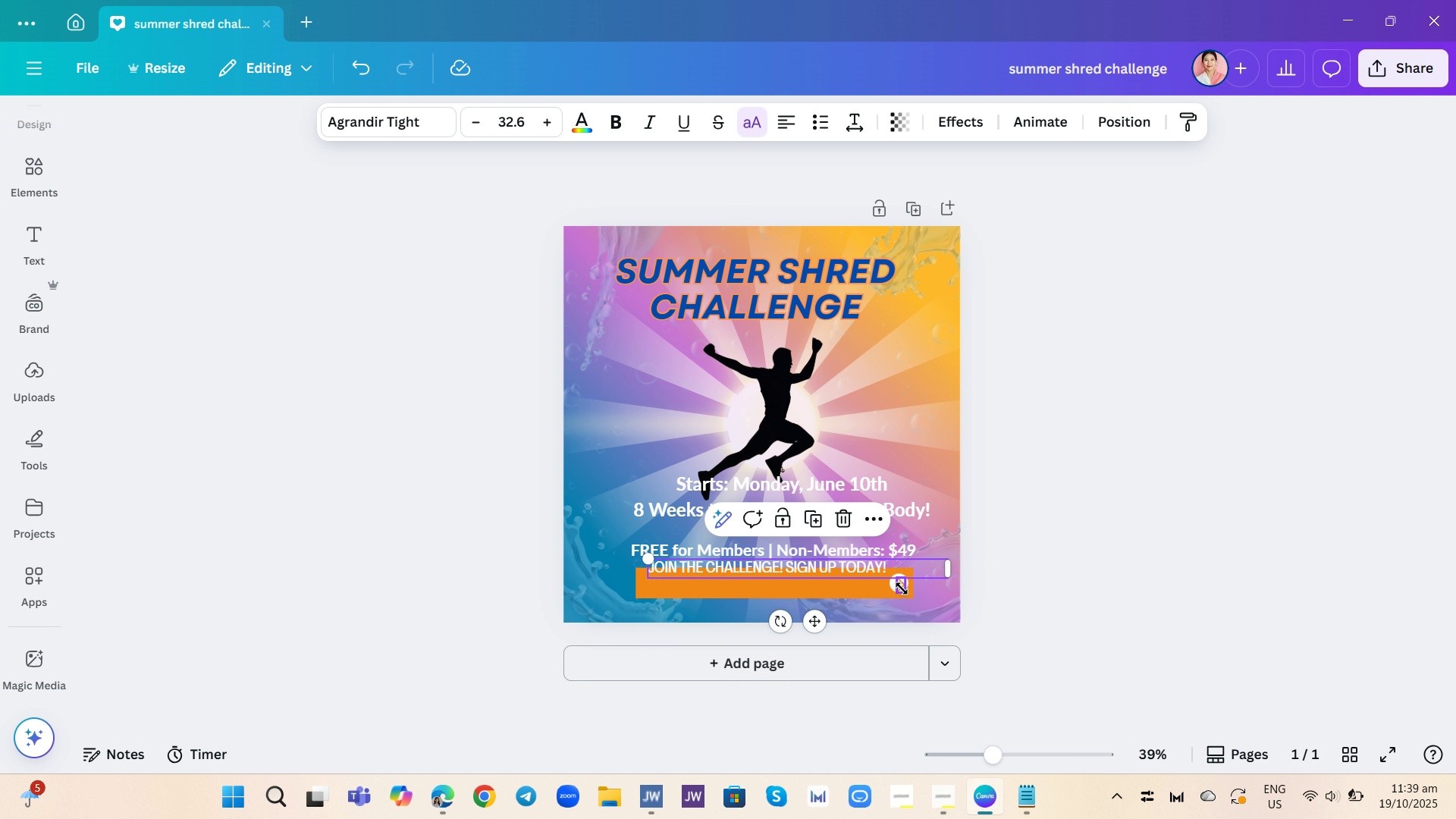 
wait(8.13)
 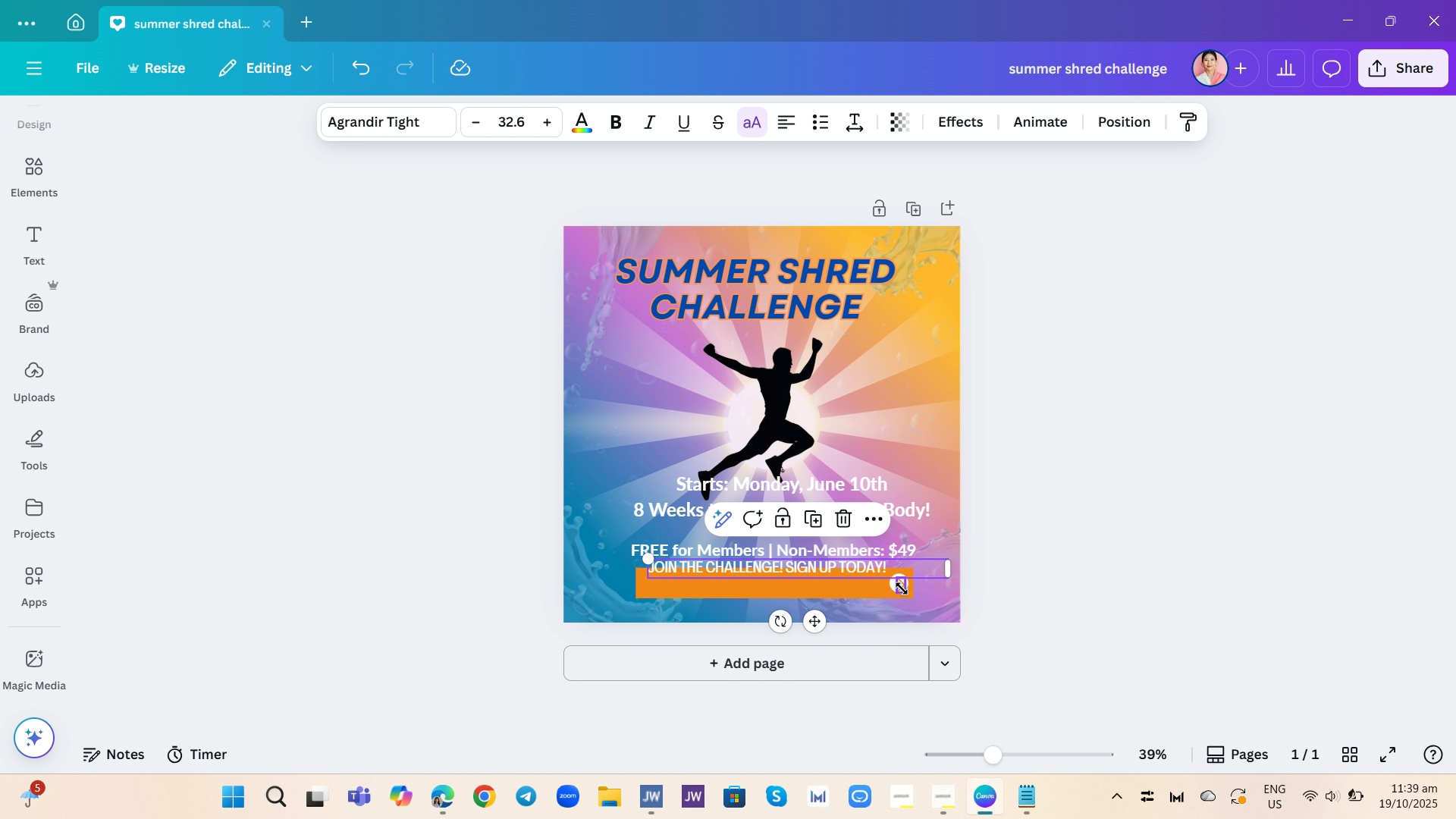 
left_click([1080, 517])
 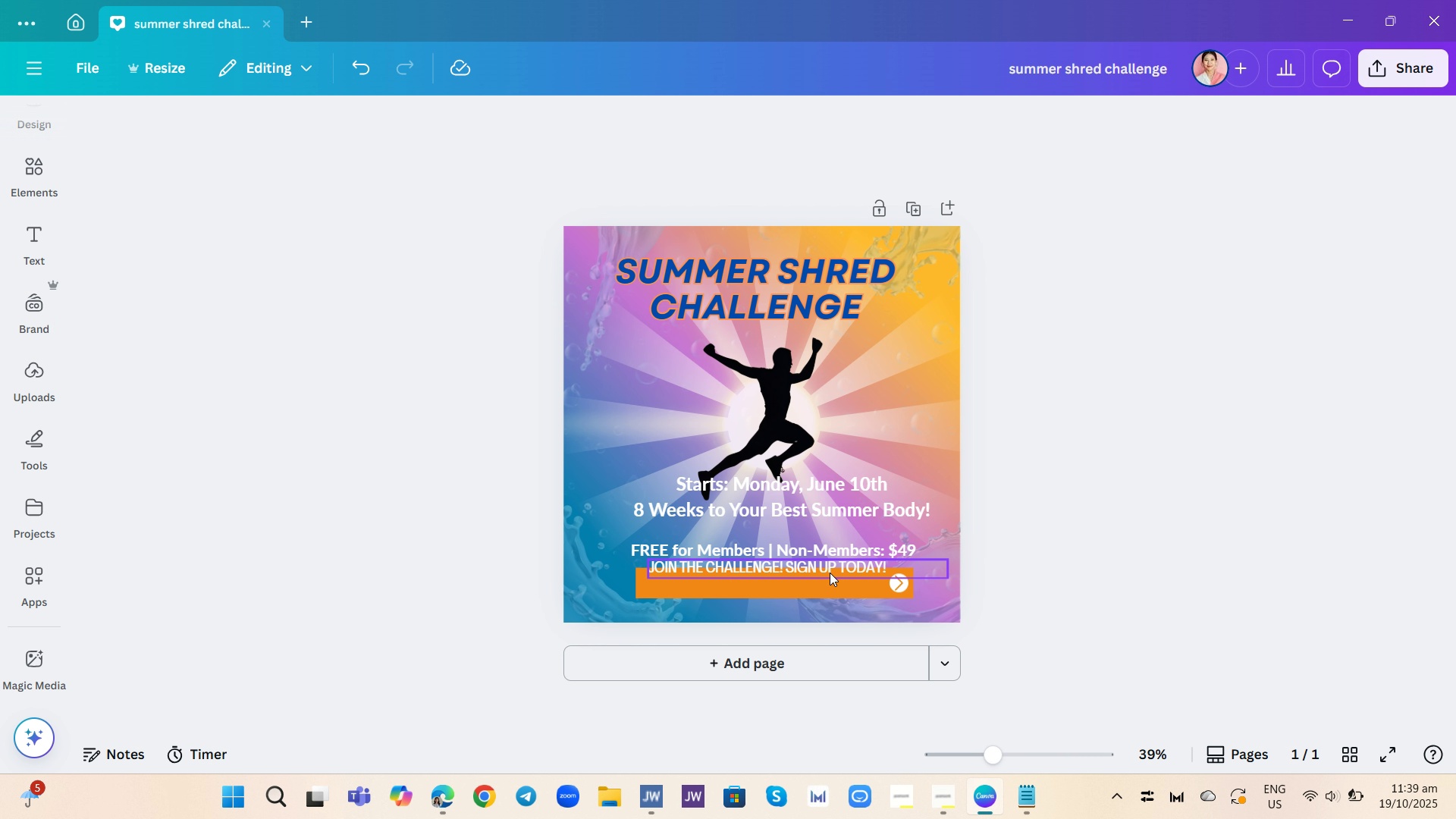 
left_click_drag(start_coordinate=[827, 571], to_coordinate=[829, 587])
 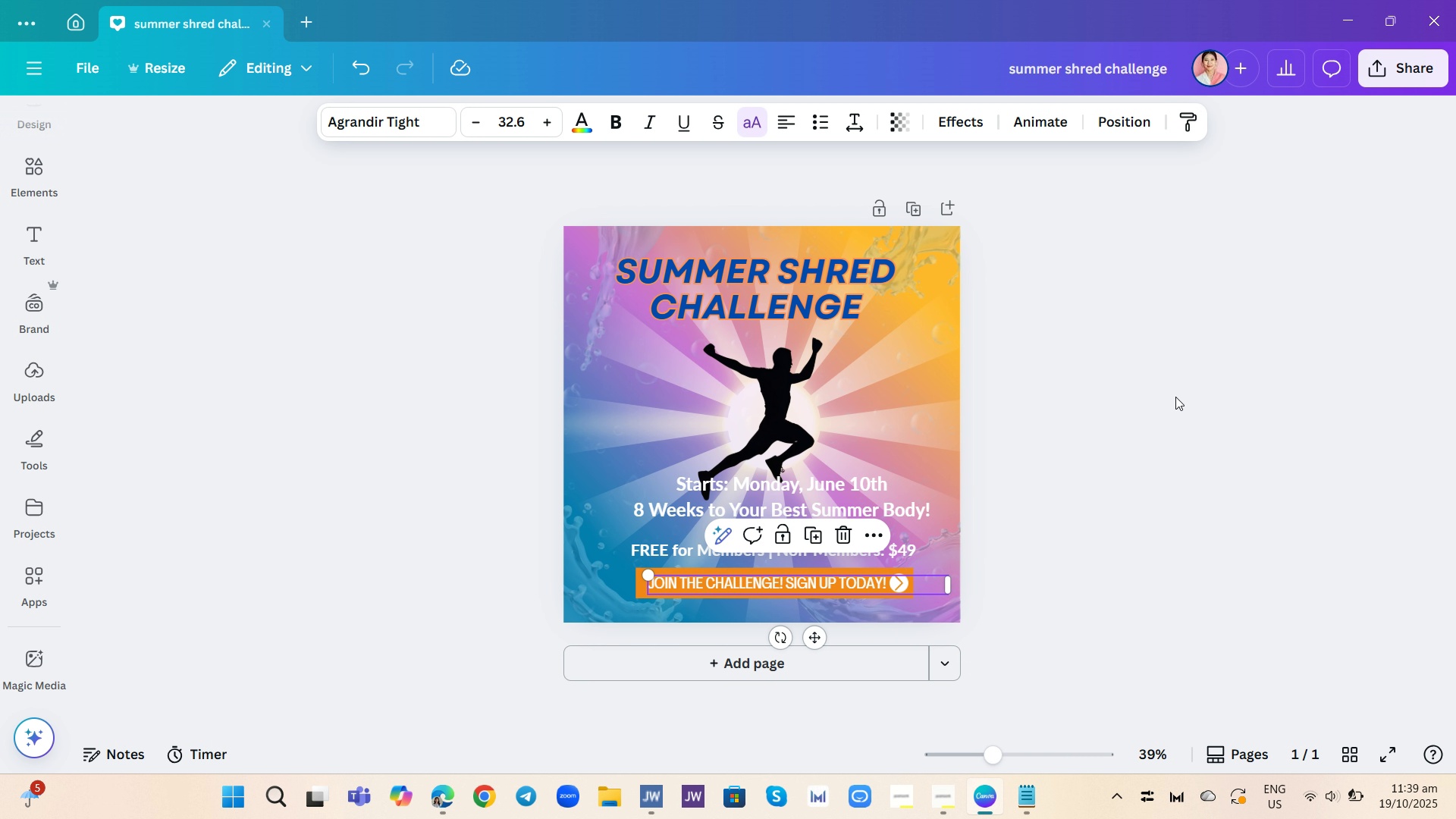 
left_click([1175, 397])